 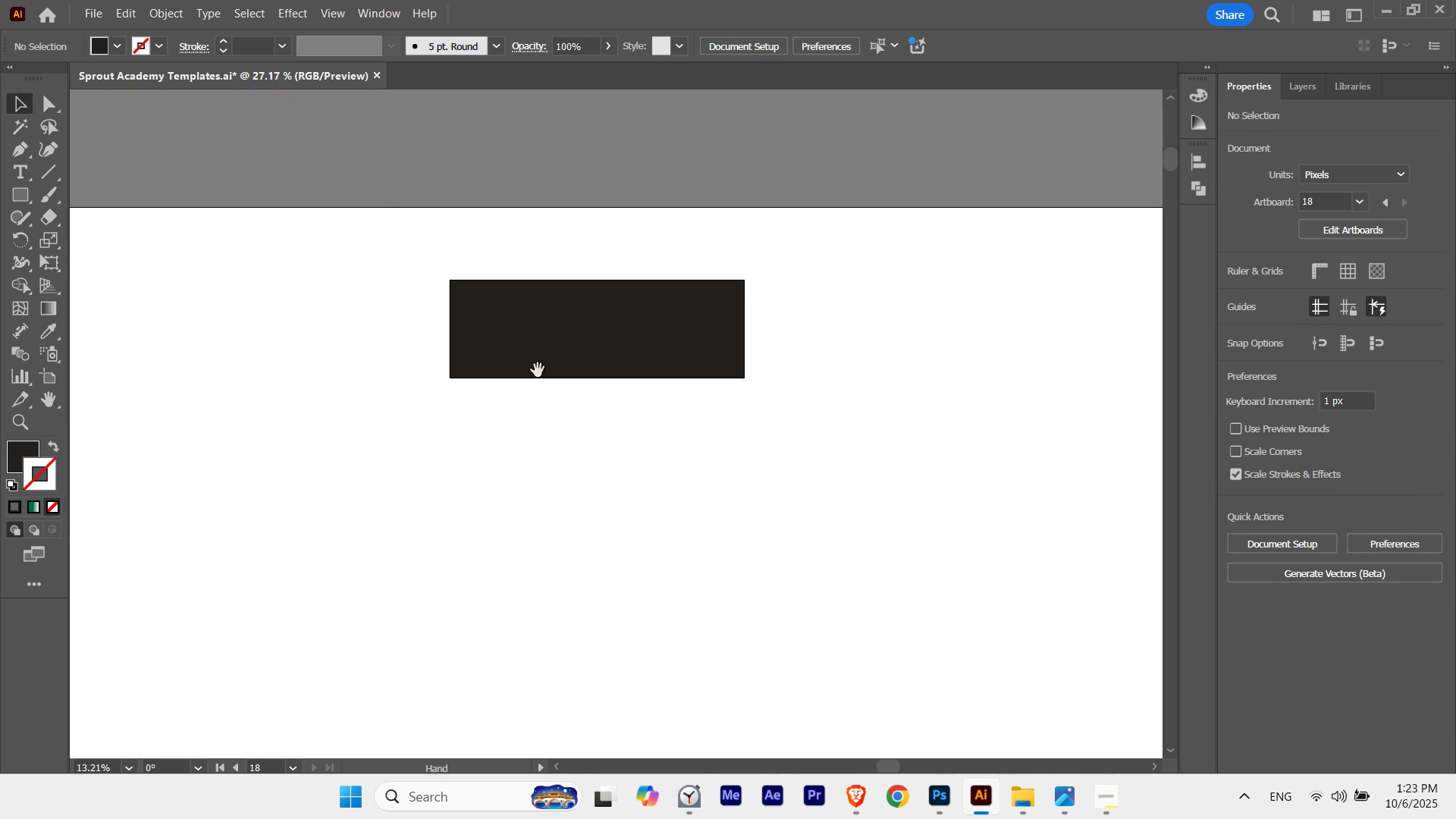 
key(Control+Space)
 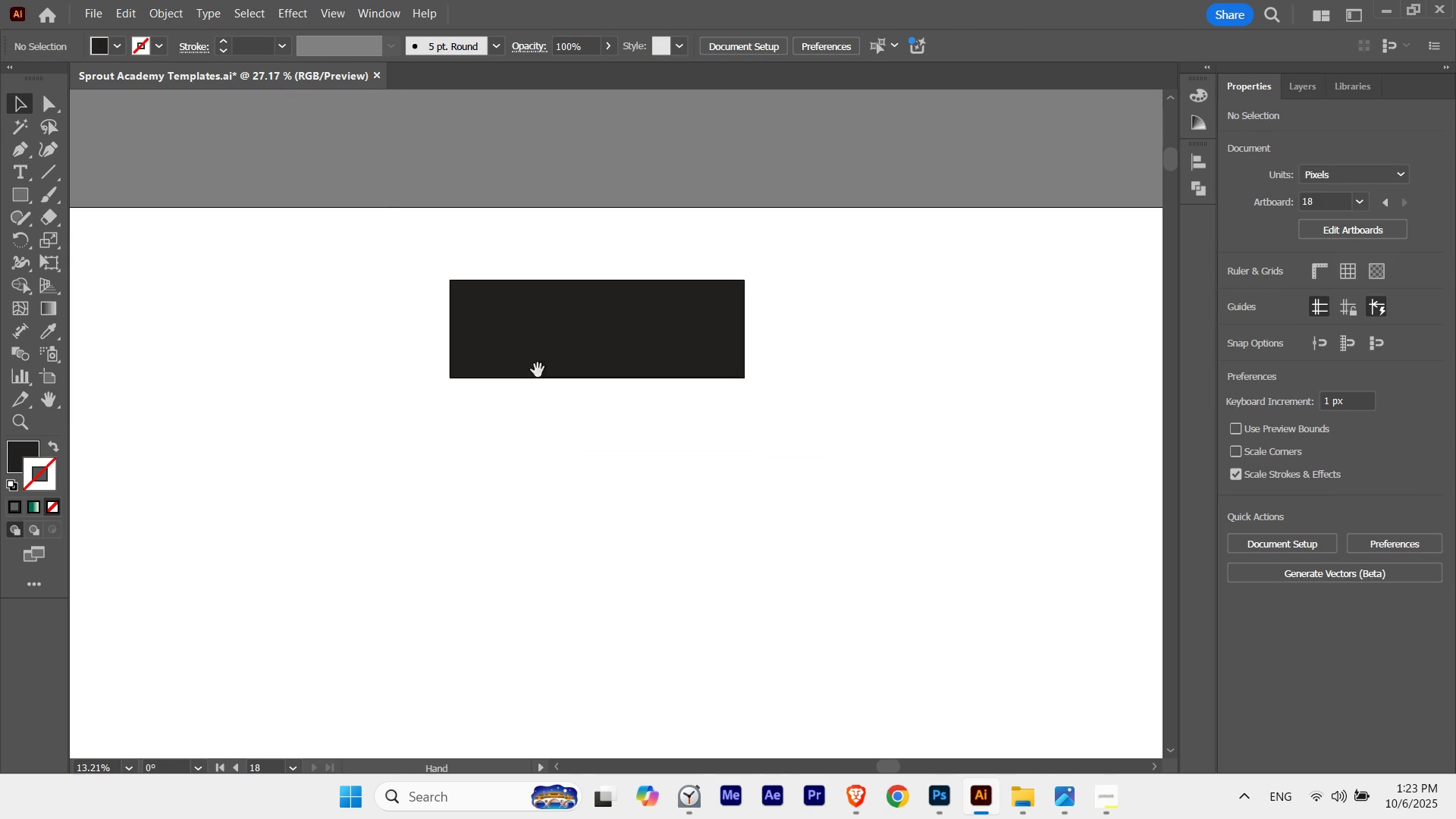 
key(Space)
 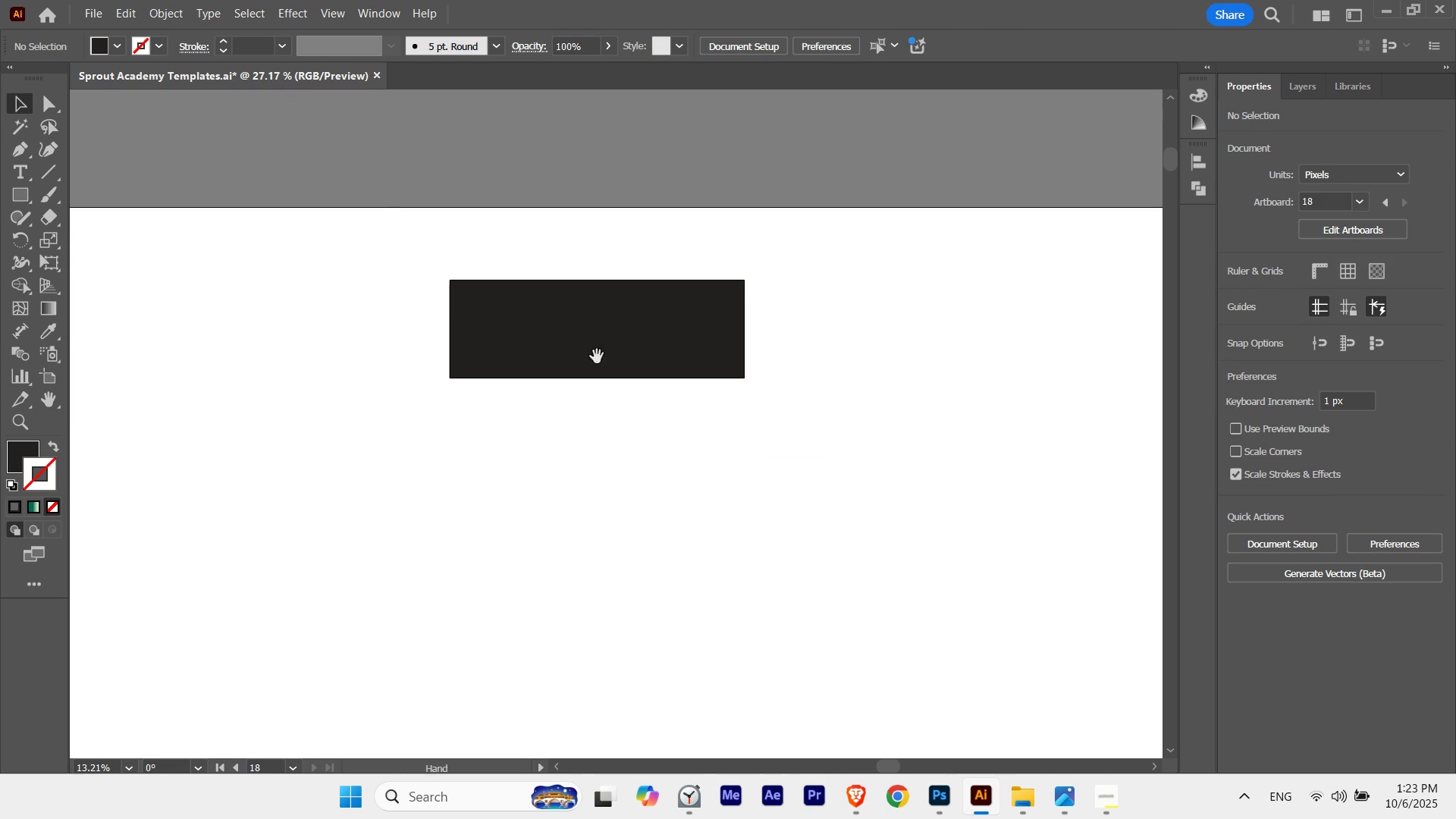 
key(Space)
 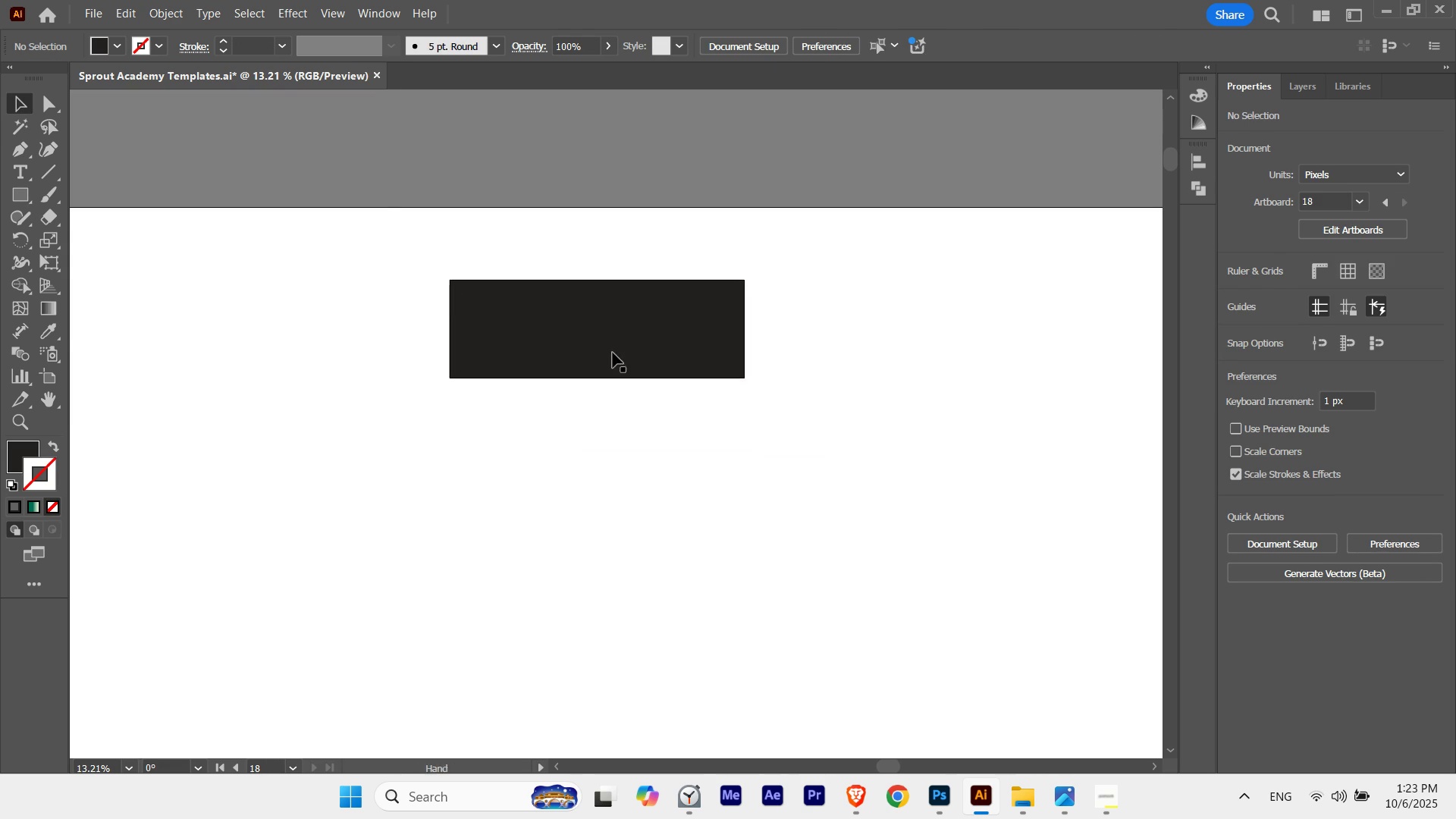 
key(Space)
 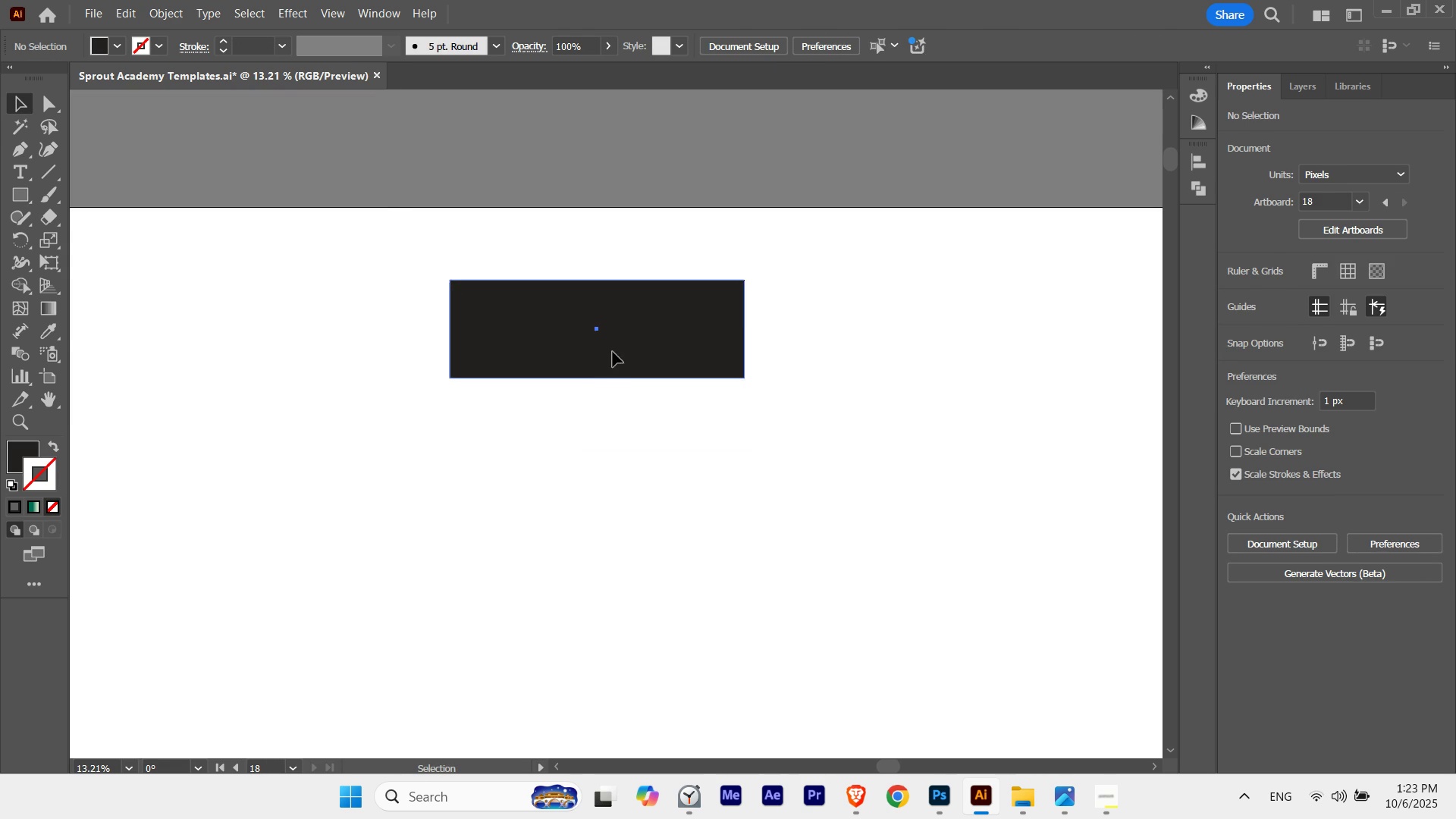 
left_click([613, 352])
 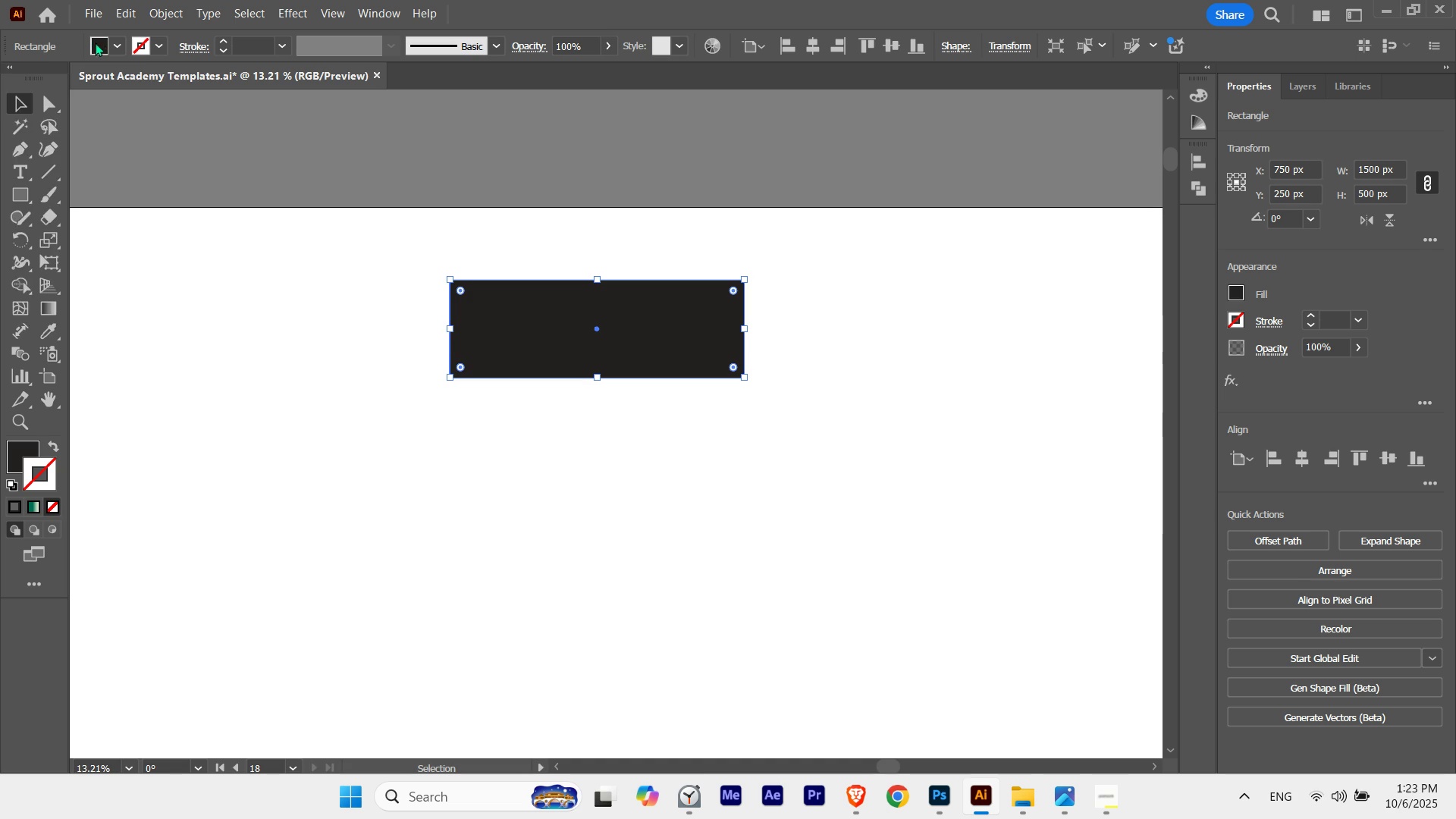 
left_click([107, 46])
 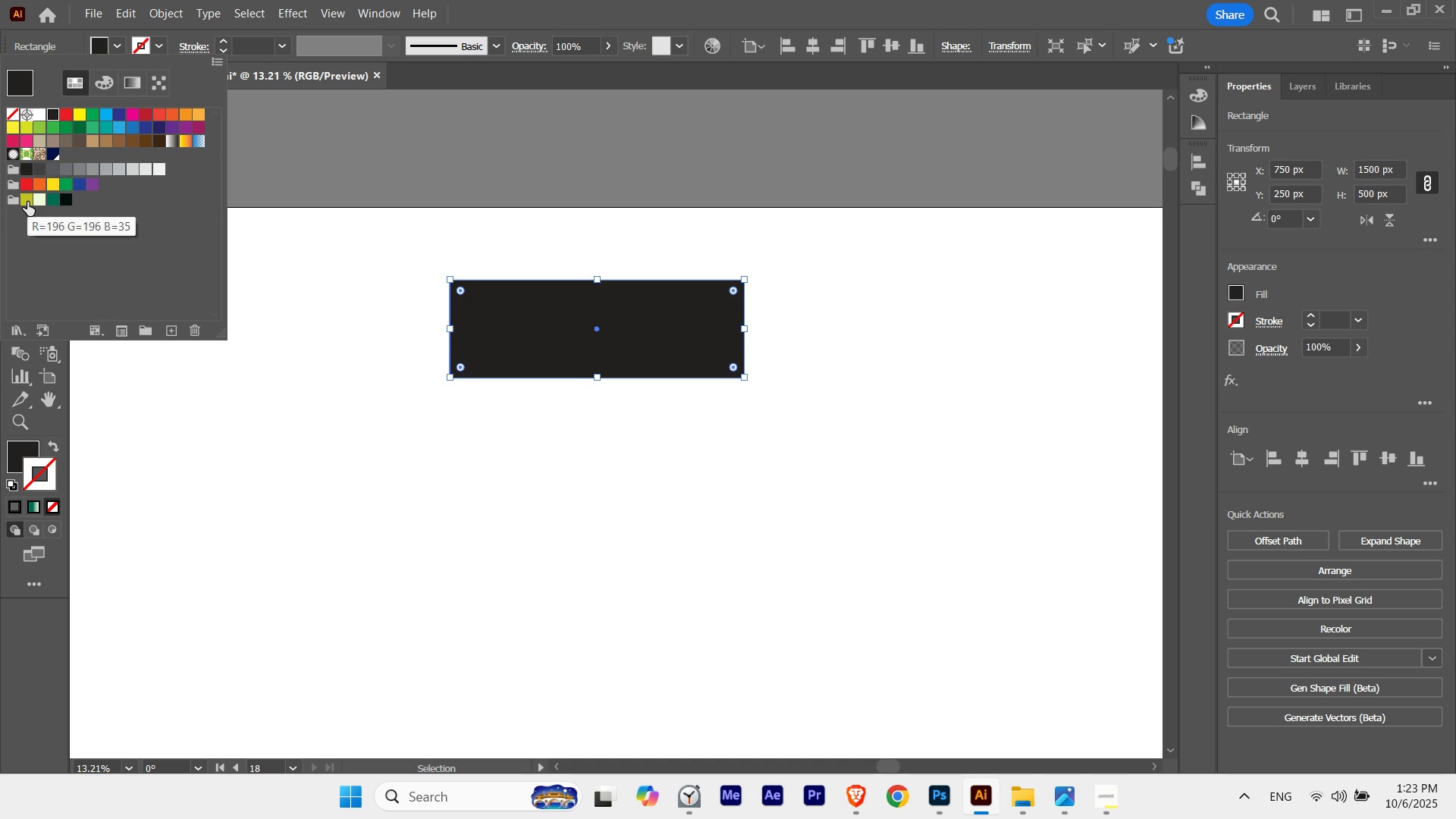 
left_click([27, 202])
 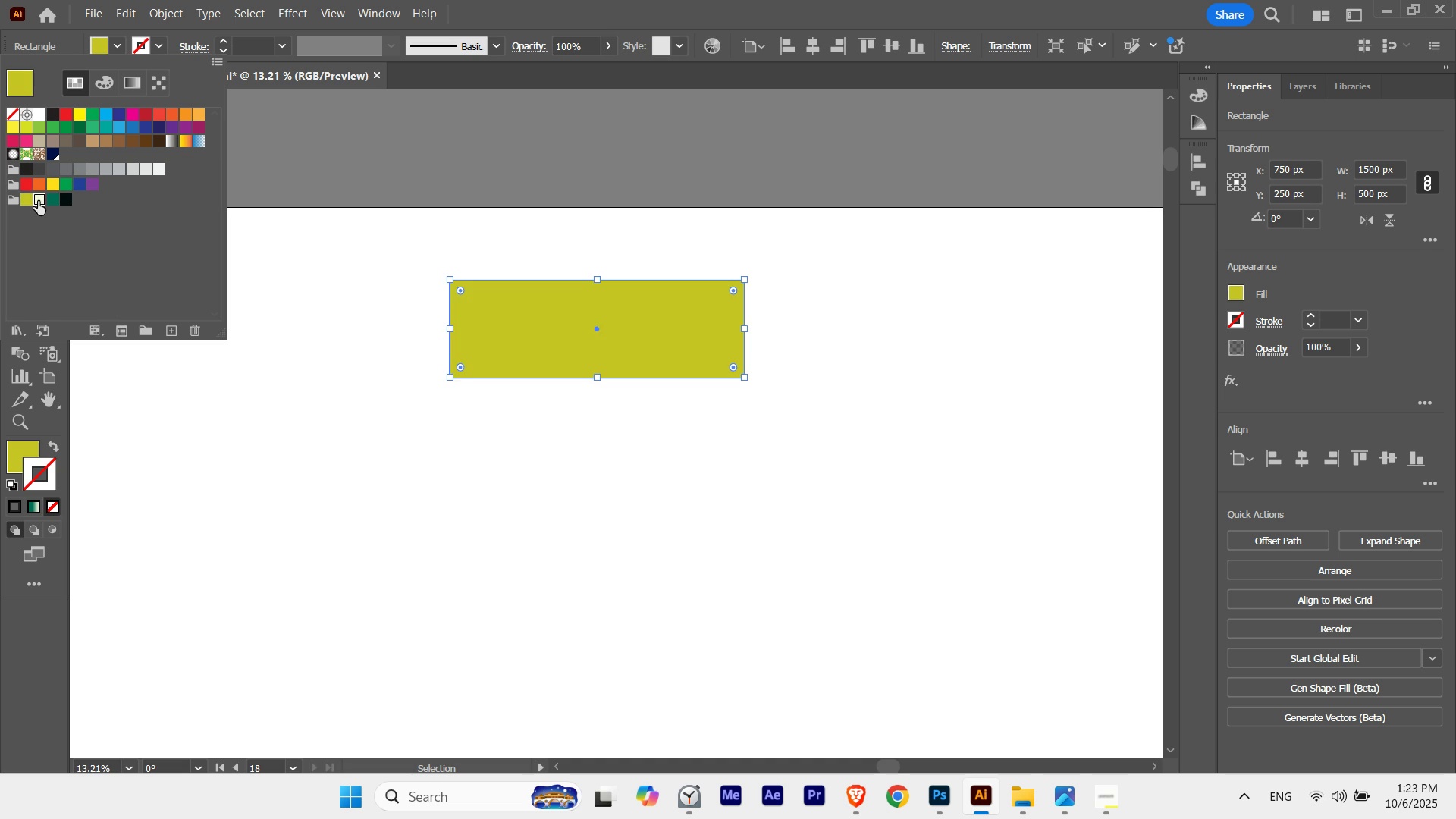 
left_click([38, 201])
 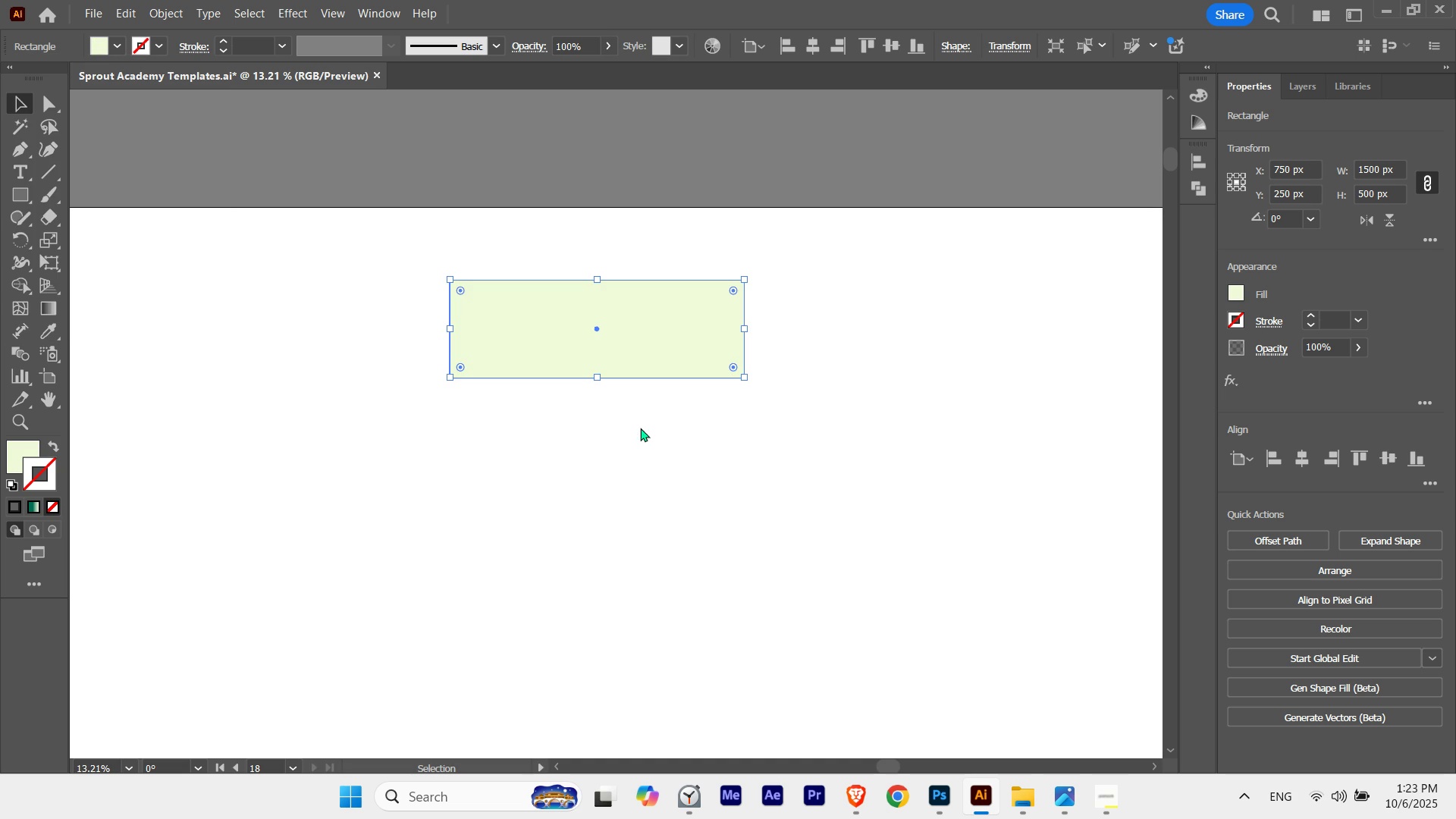 
left_click([640, 428])